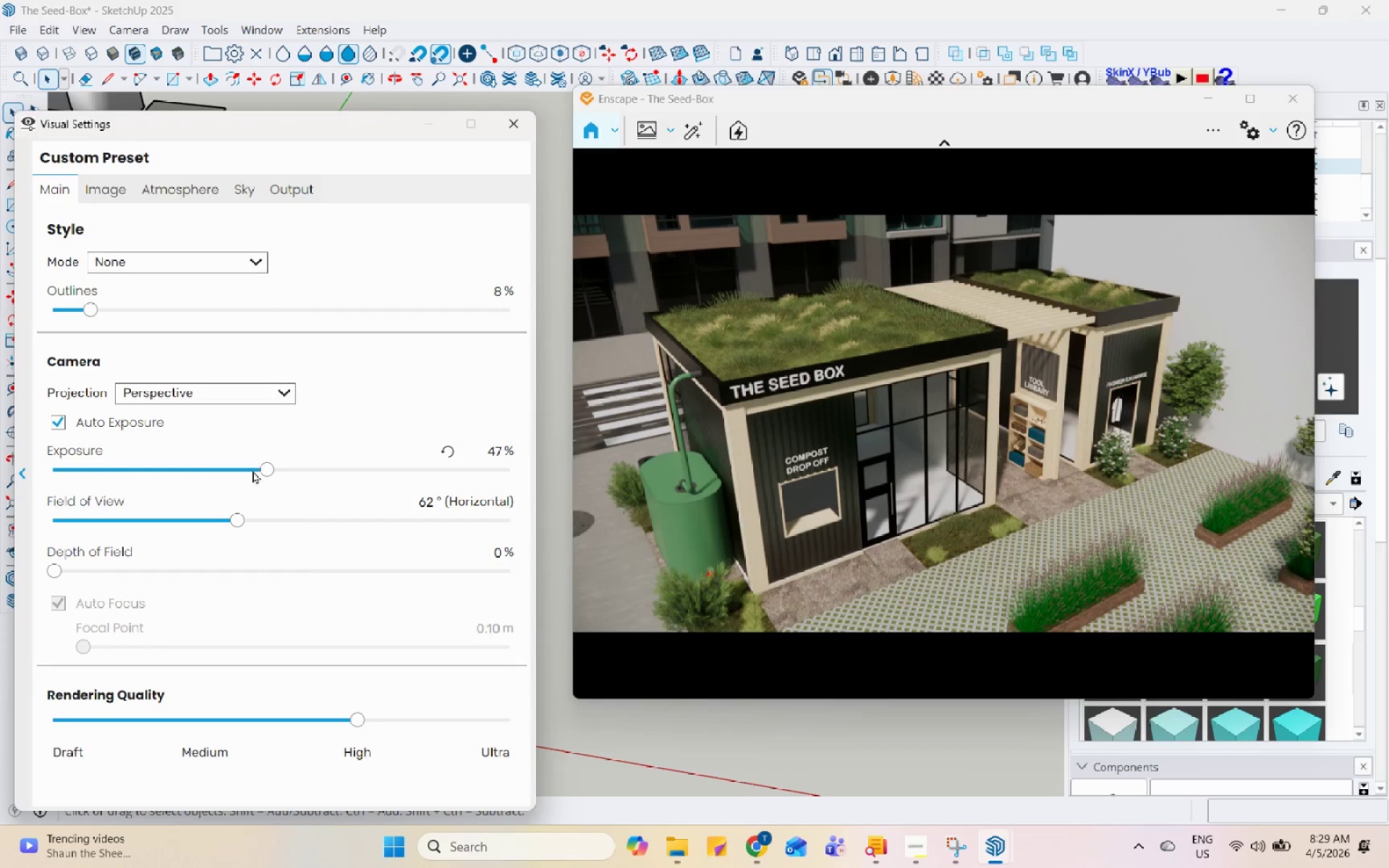 
left_click([290, 471])
 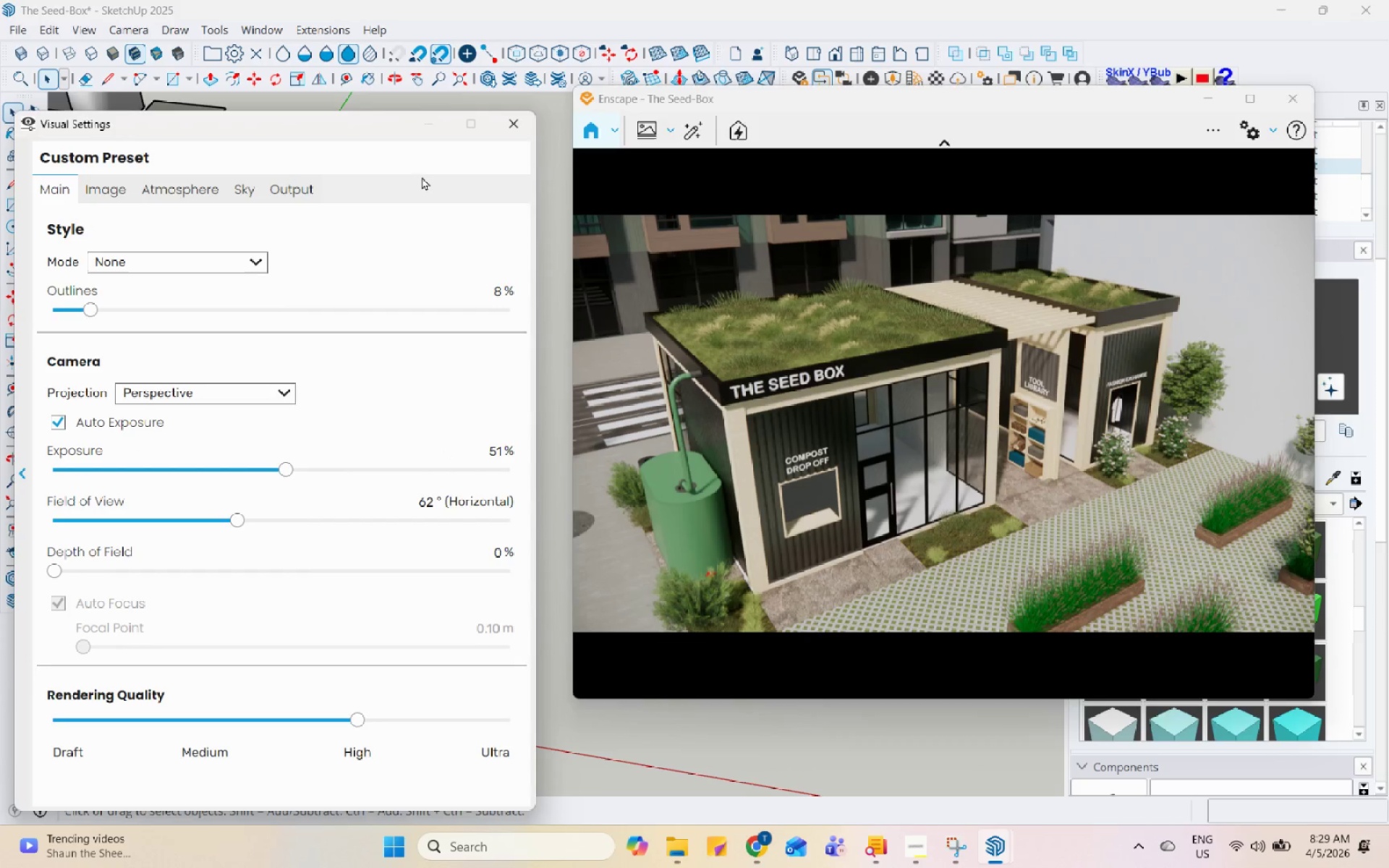 
left_click([436, 129])
 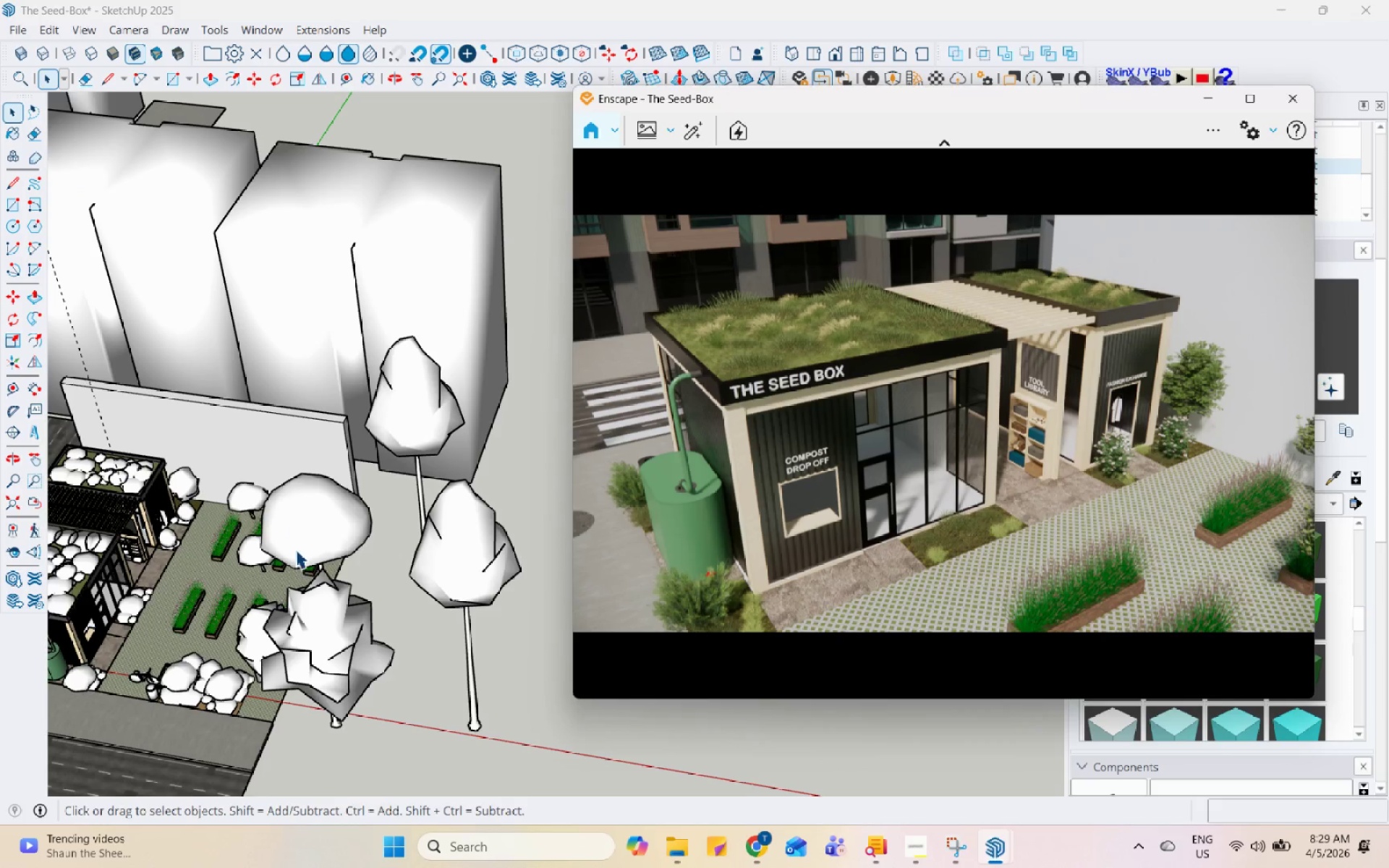 
left_click([288, 542])
 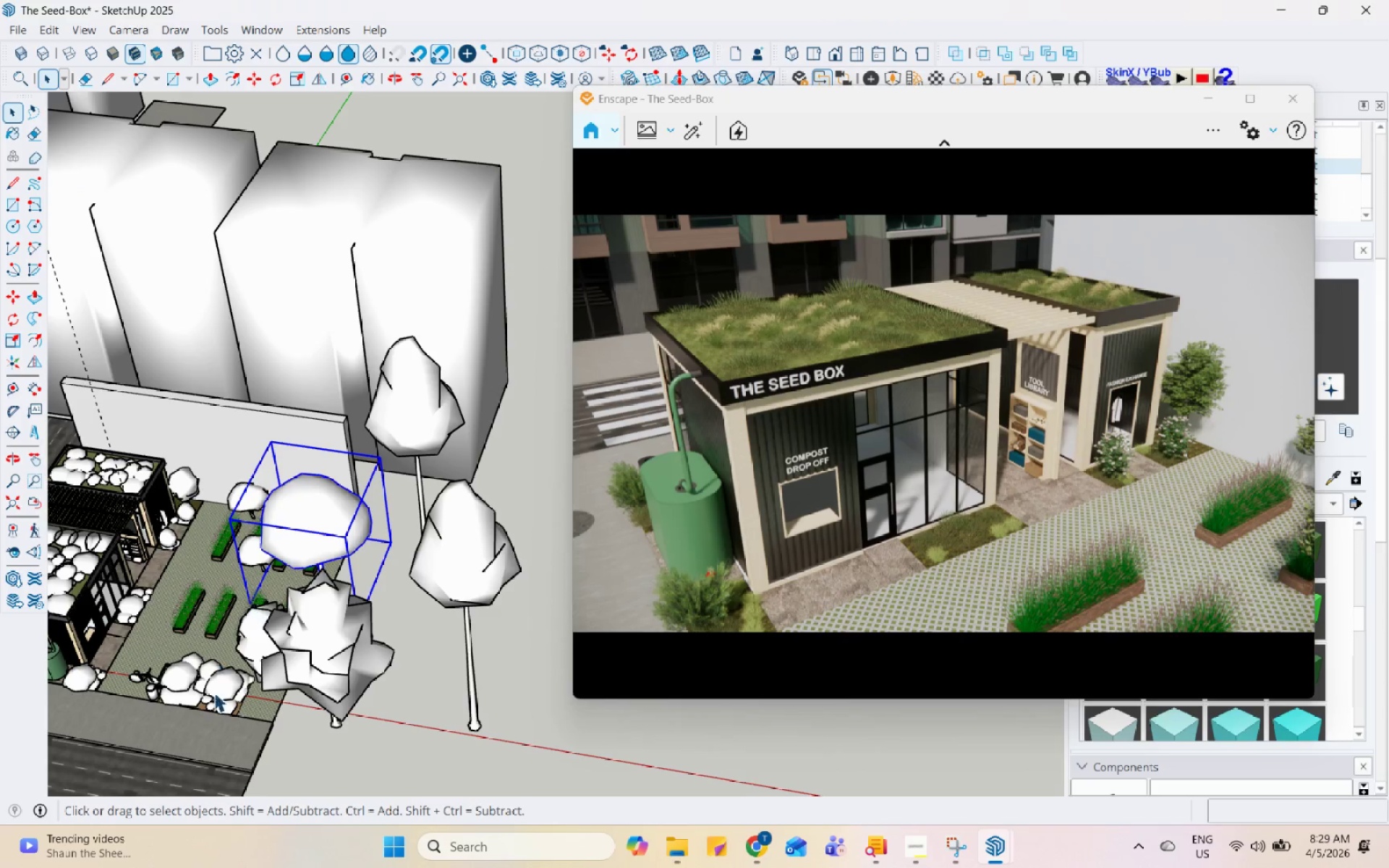 
scroll: coordinate [226, 692], scroll_direction: up, amount: 8.0
 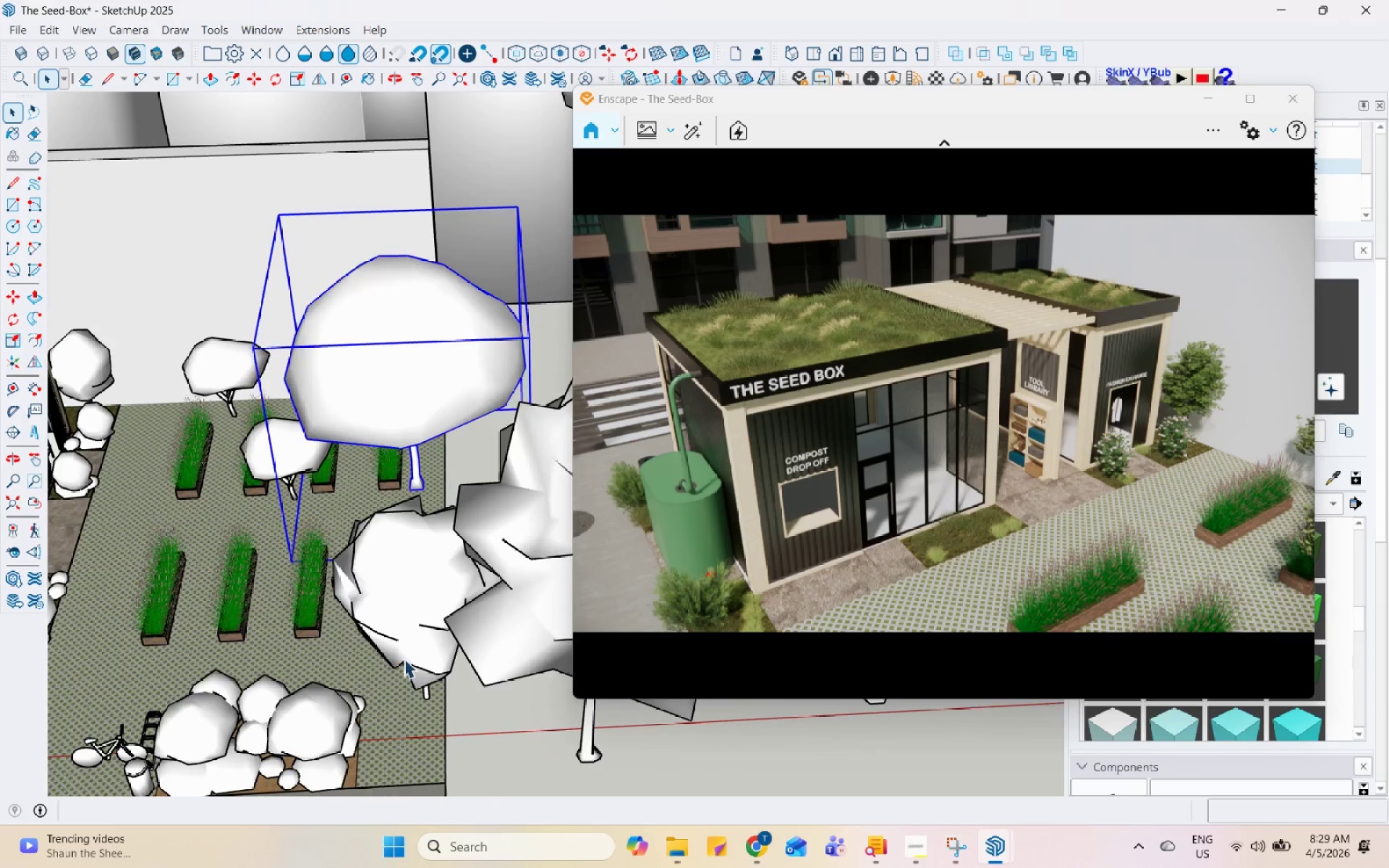 
left_click([403, 654])
 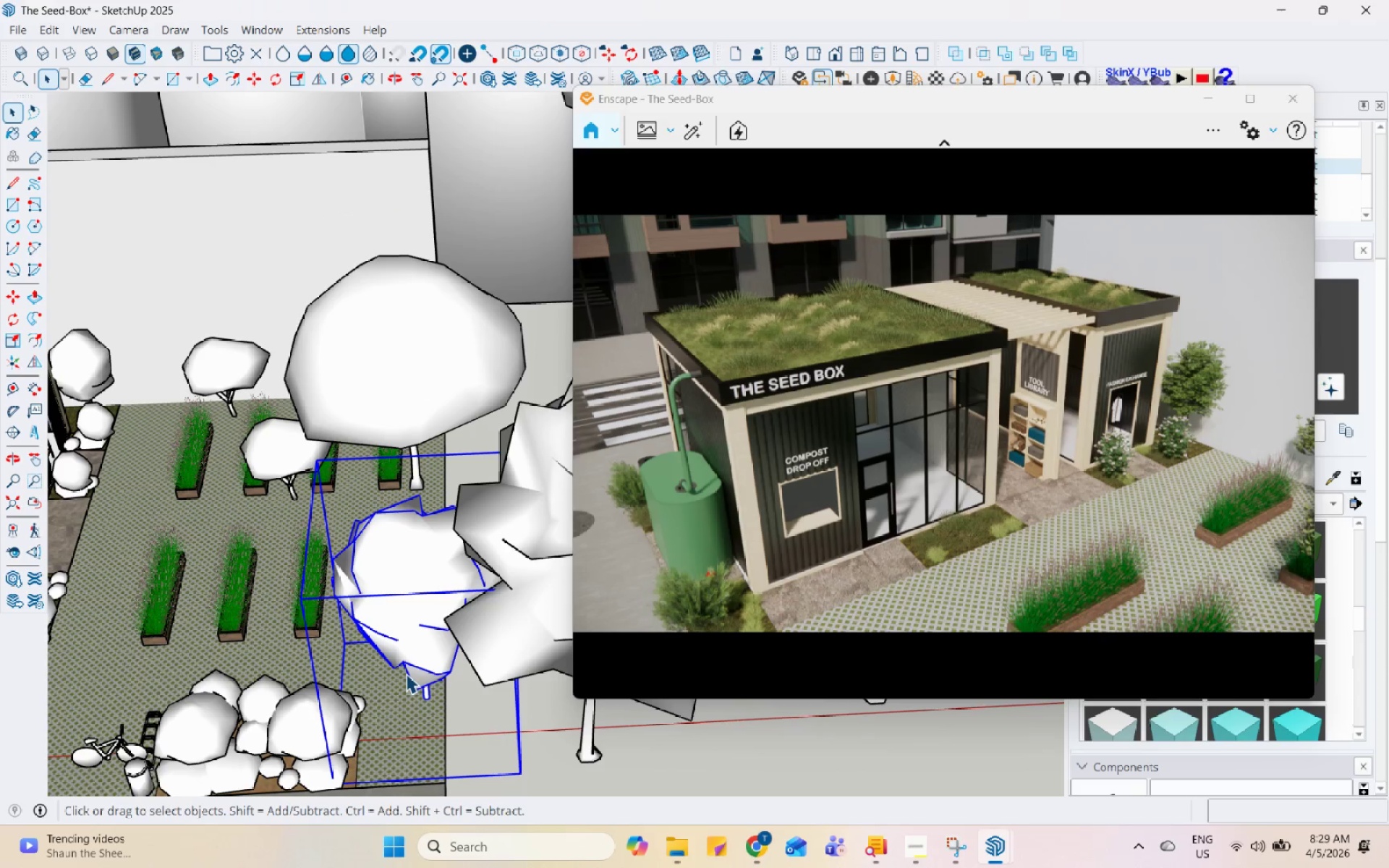 
key(M)
 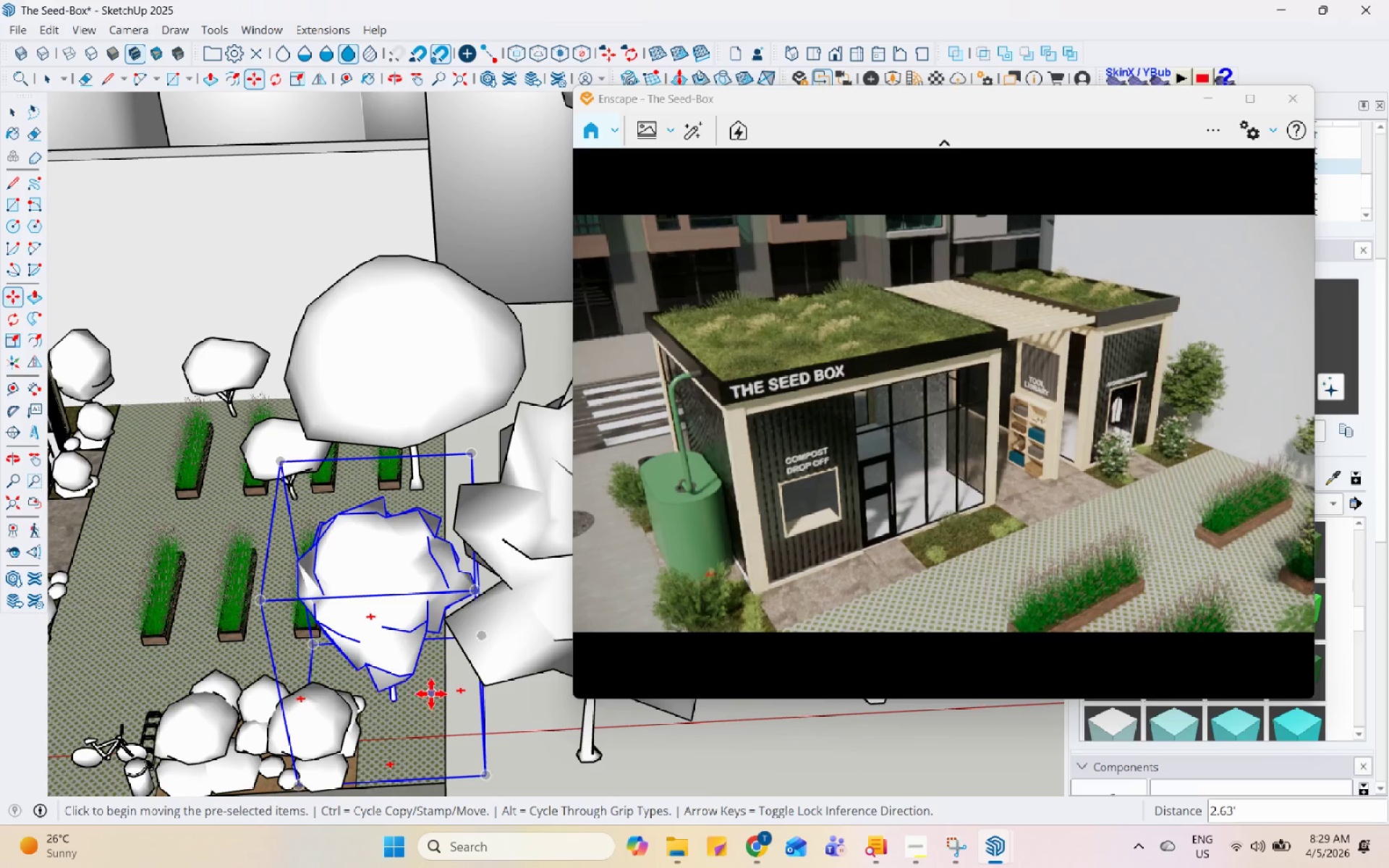 
left_click([394, 700])
 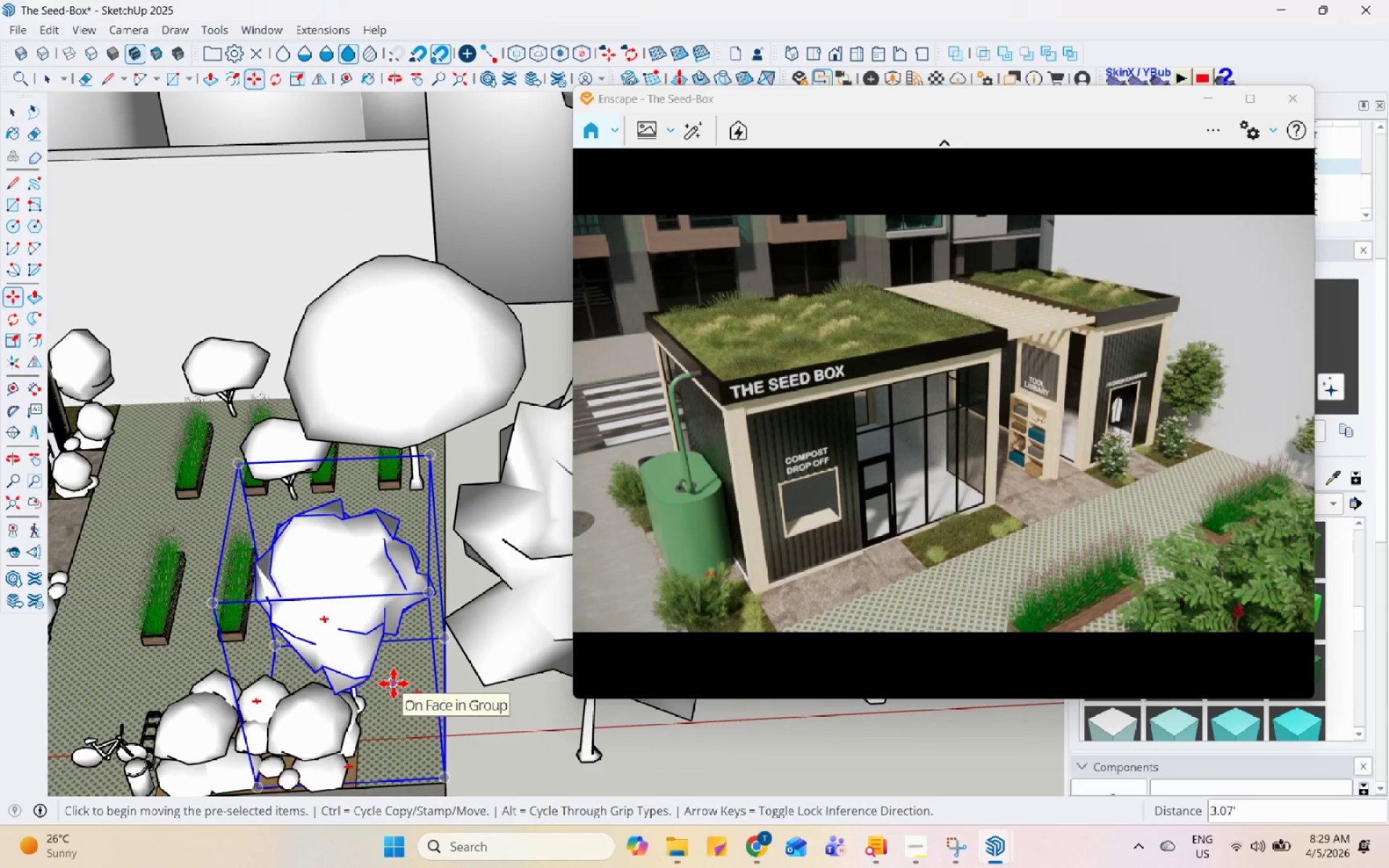 
left_click([399, 686])
 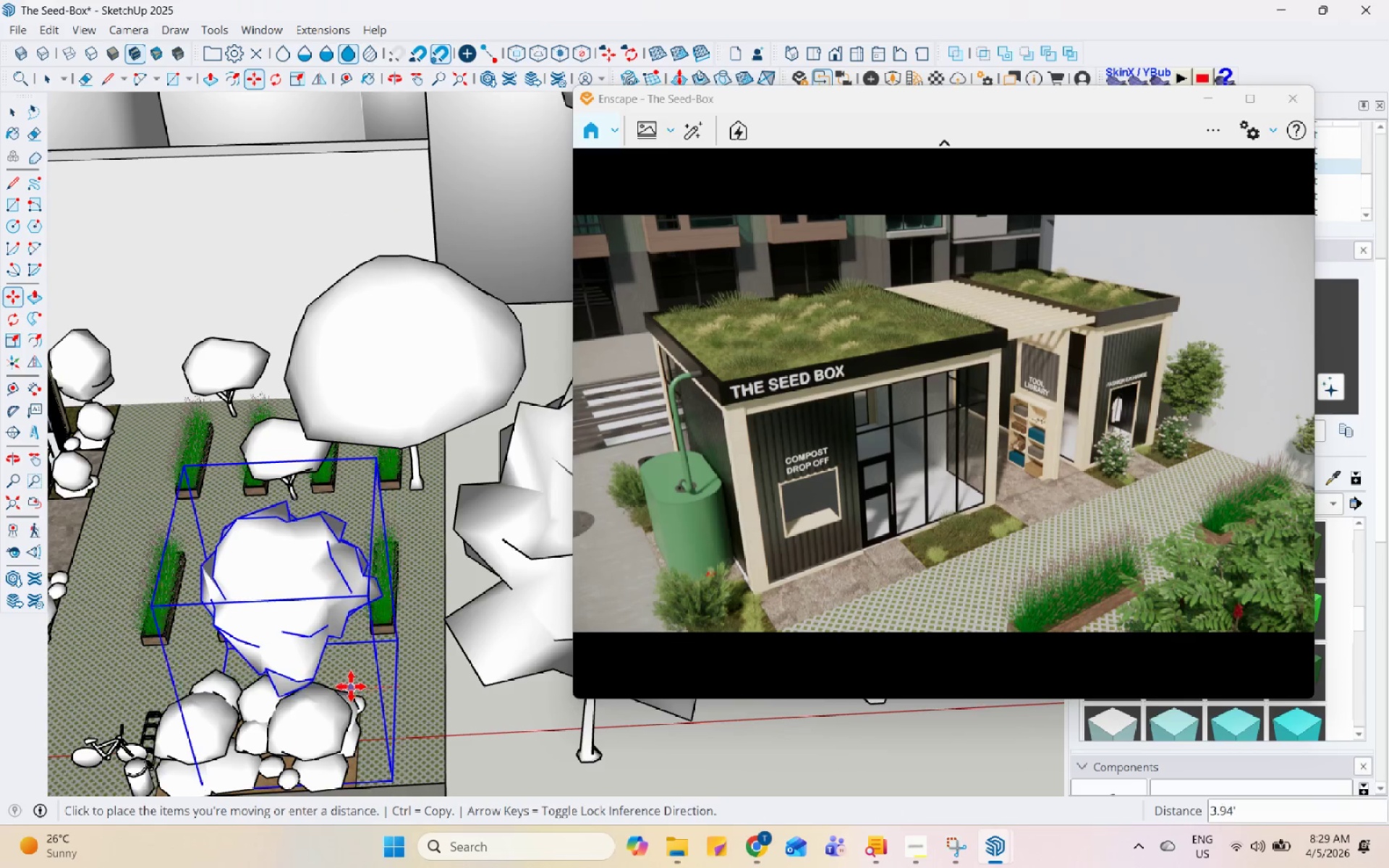 
left_click([346, 687])
 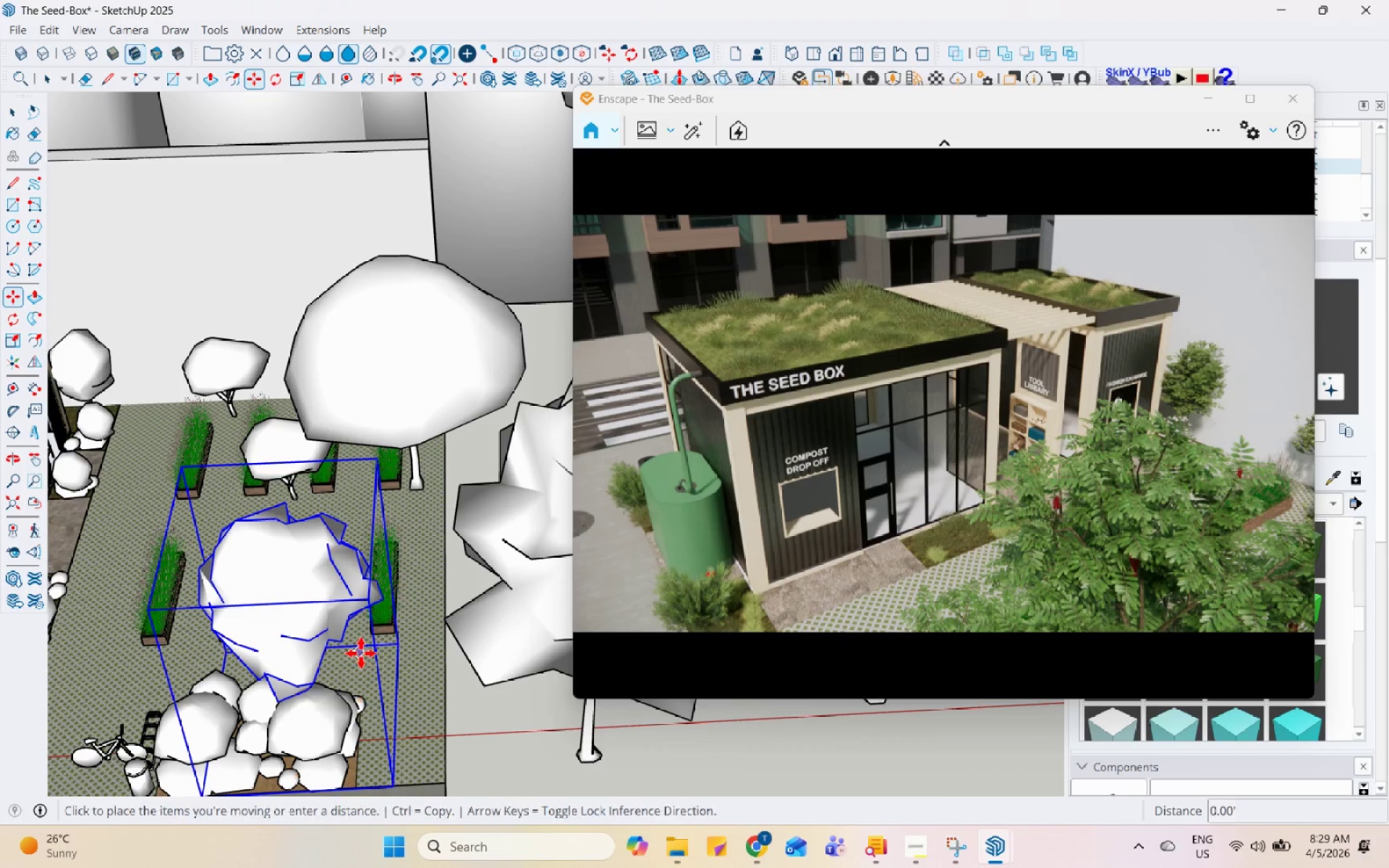 
left_click([396, 657])
 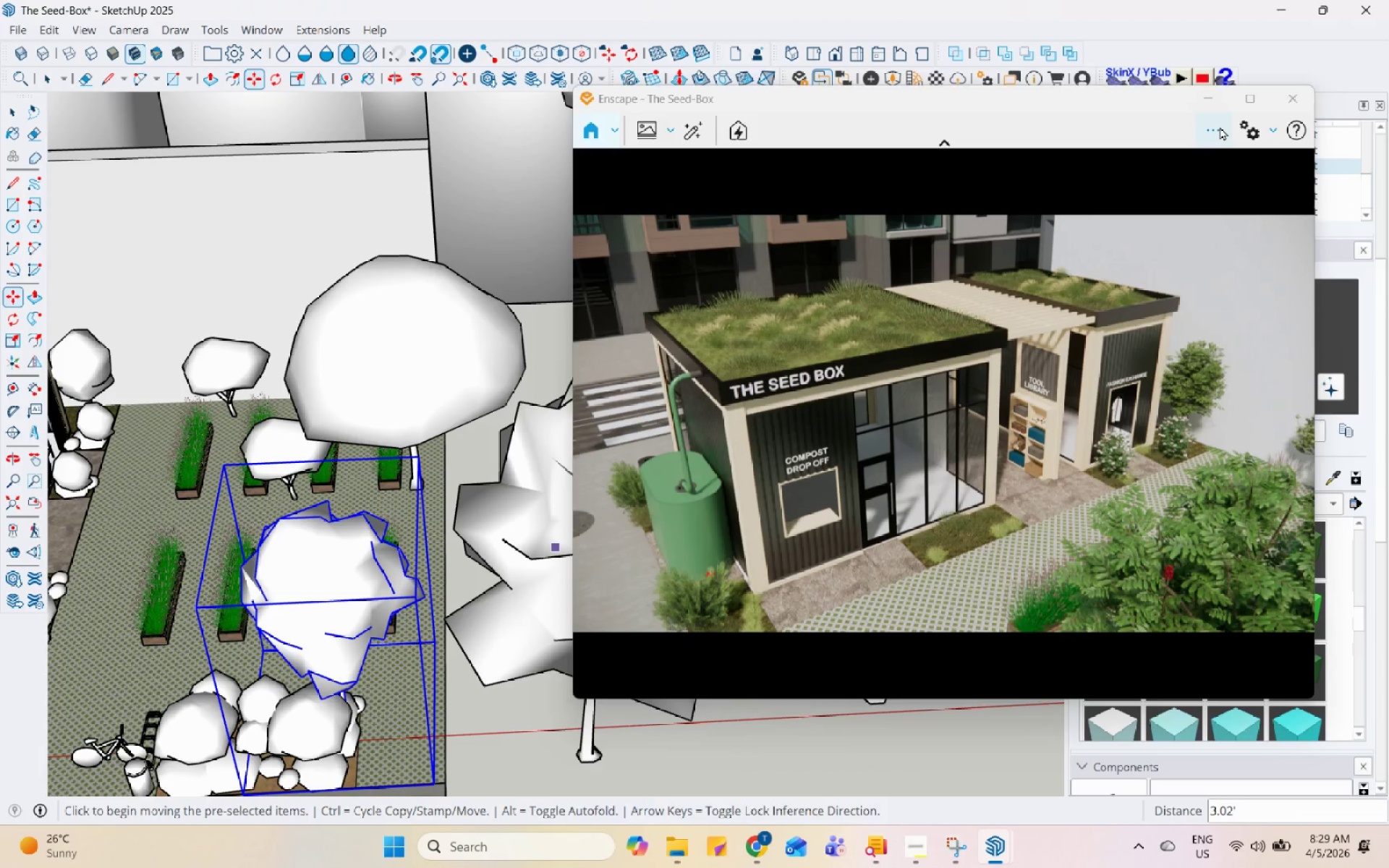 
double_click([1239, 174])
 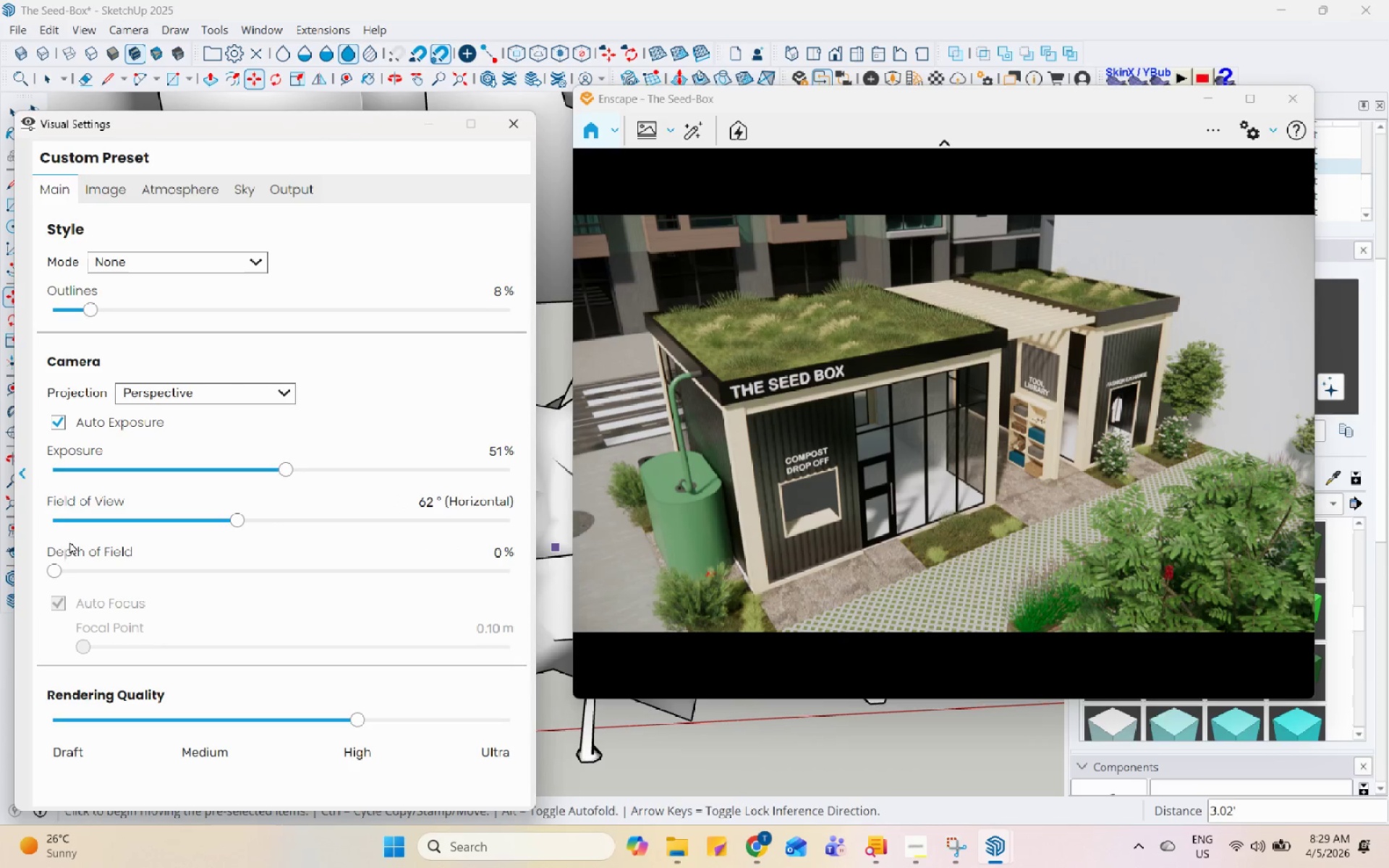 
left_click_drag(start_coordinate=[54, 569], to_coordinate=[108, 573])
 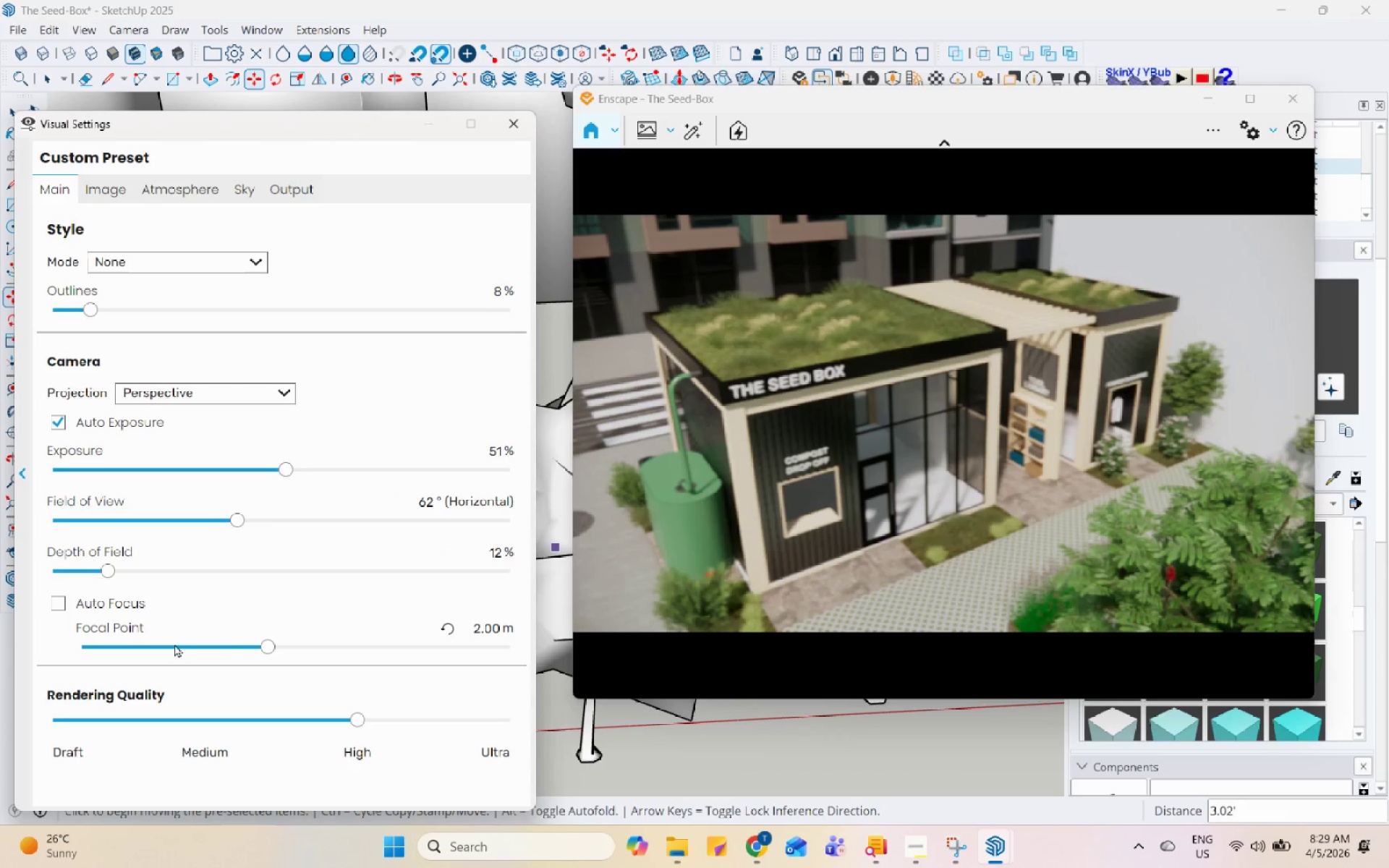 
left_click_drag(start_coordinate=[256, 658], to_coordinate=[188, 668])
 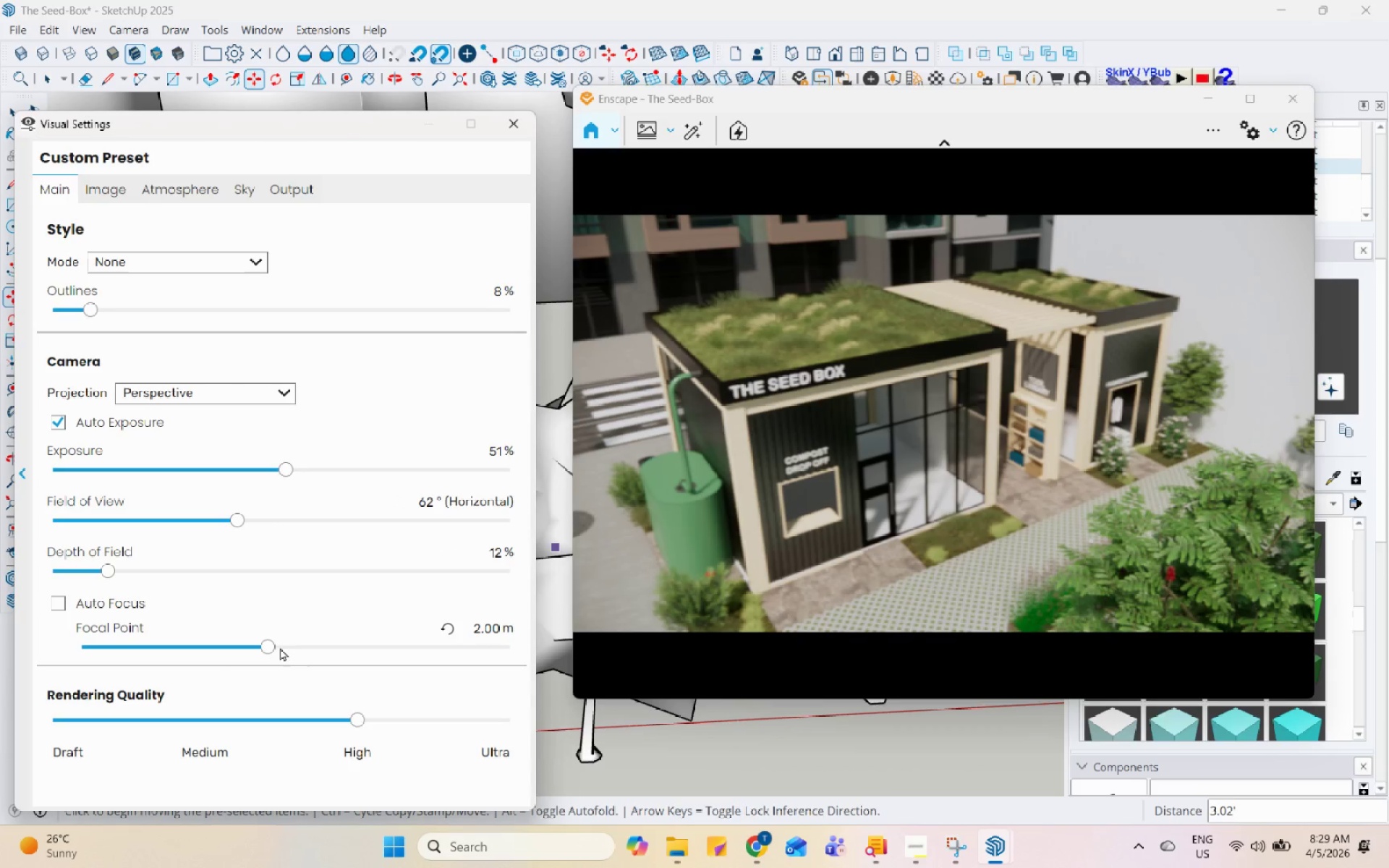 
left_click_drag(start_coordinate=[266, 650], to_coordinate=[400, 662])
 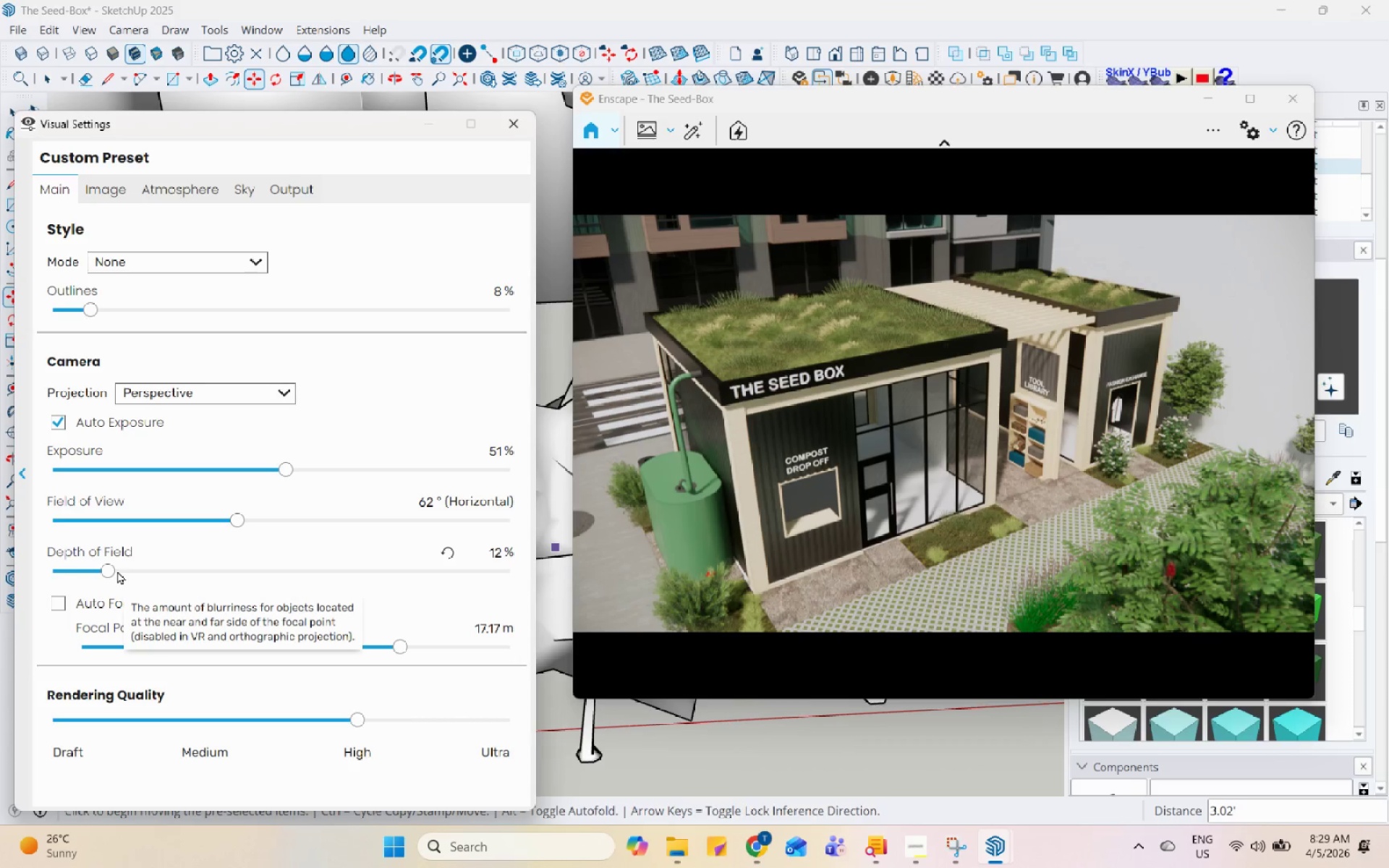 
left_click_drag(start_coordinate=[106, 567], to_coordinate=[119, 566])
 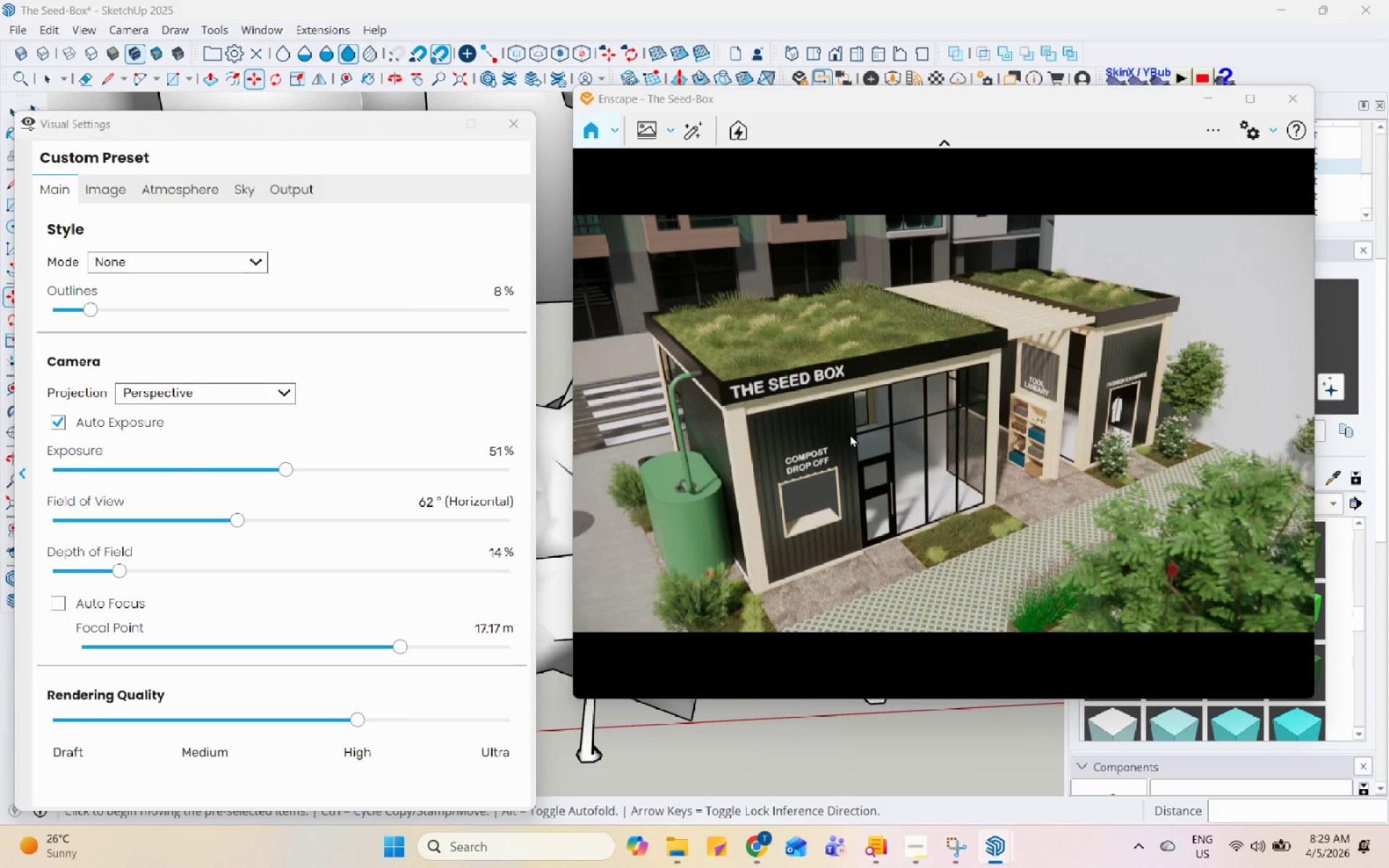 
left_click_drag(start_coordinate=[833, 435], to_coordinate=[946, 410])